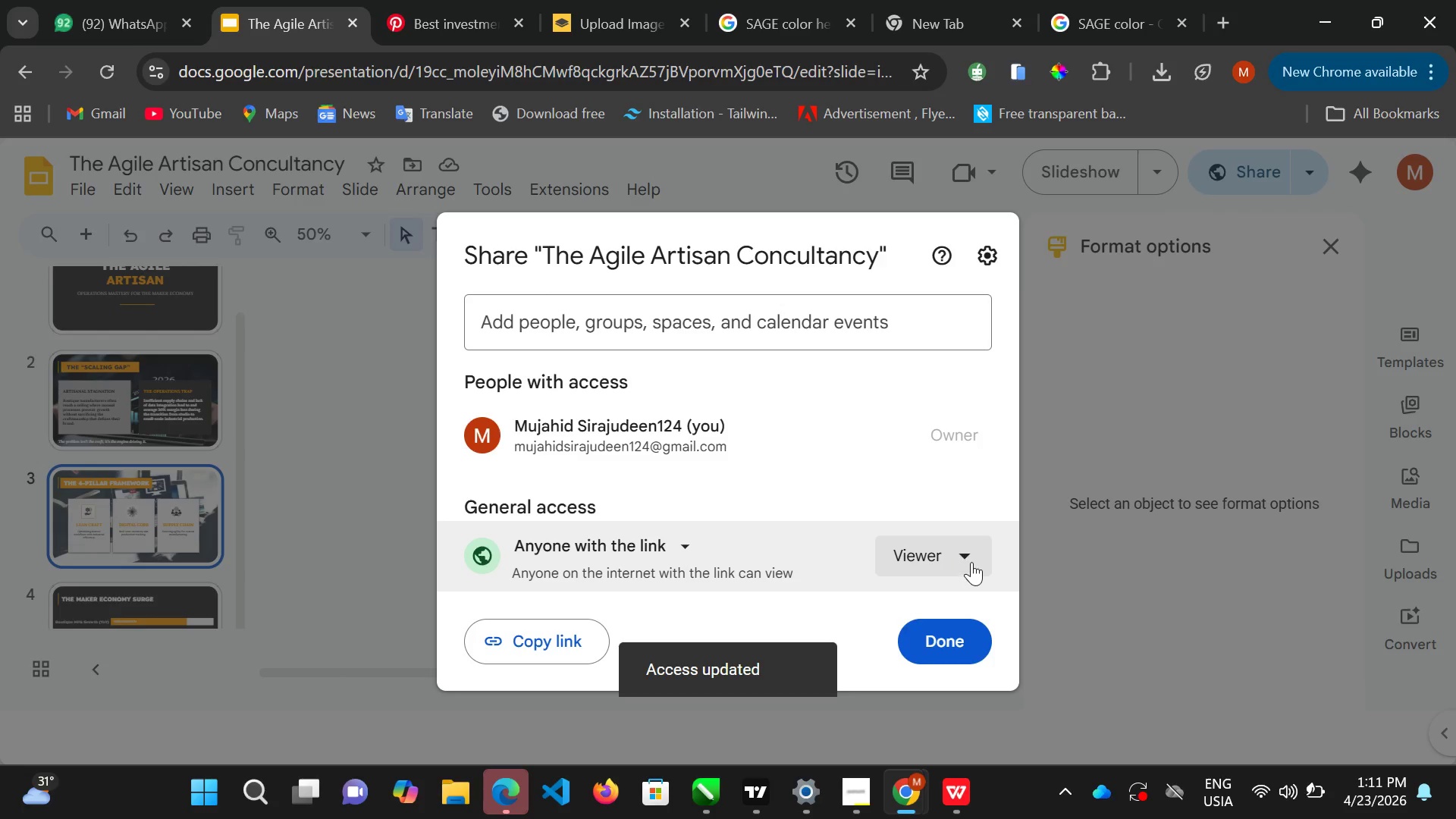 
left_click([973, 558])
 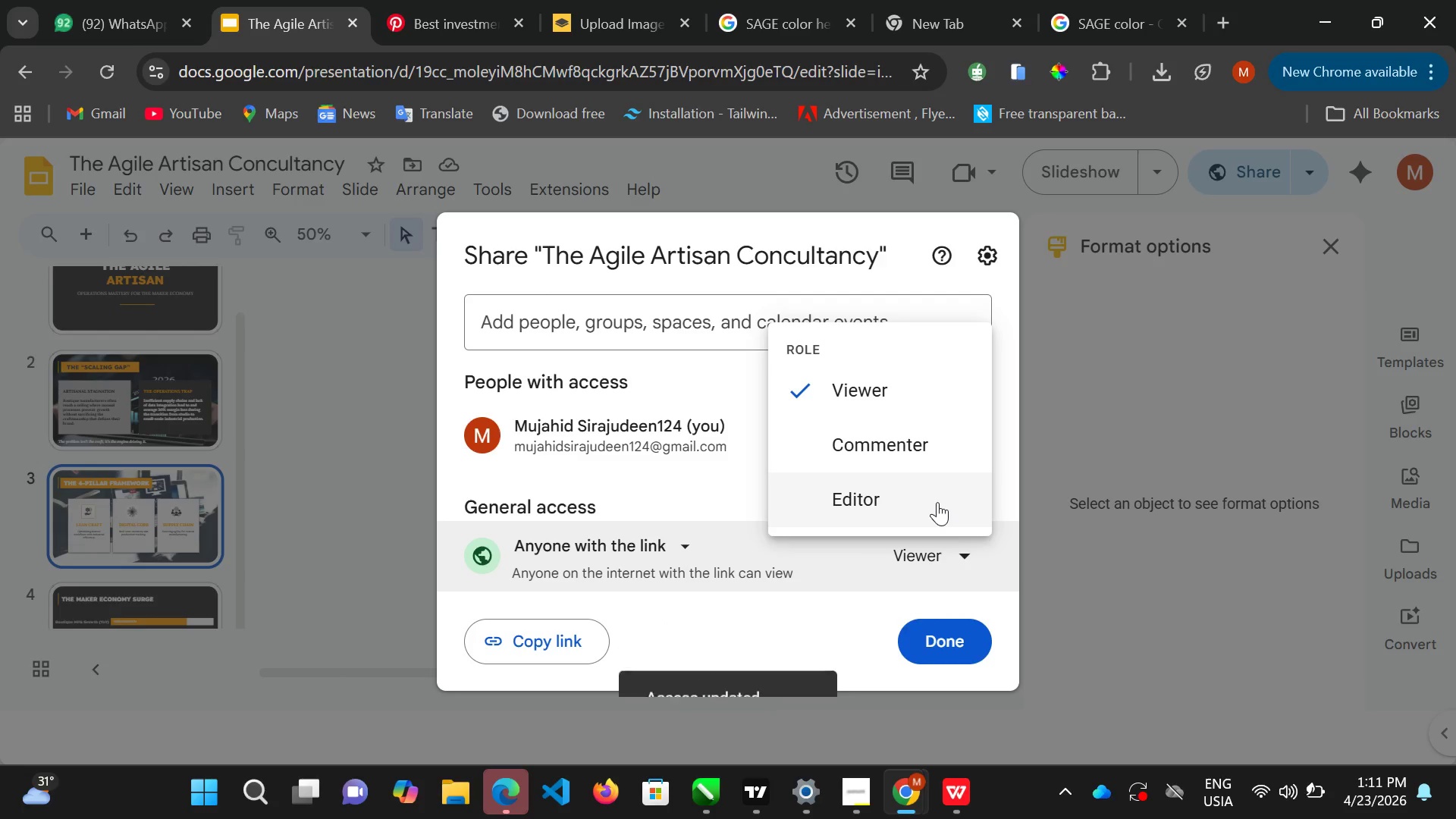 
left_click([937, 502])
 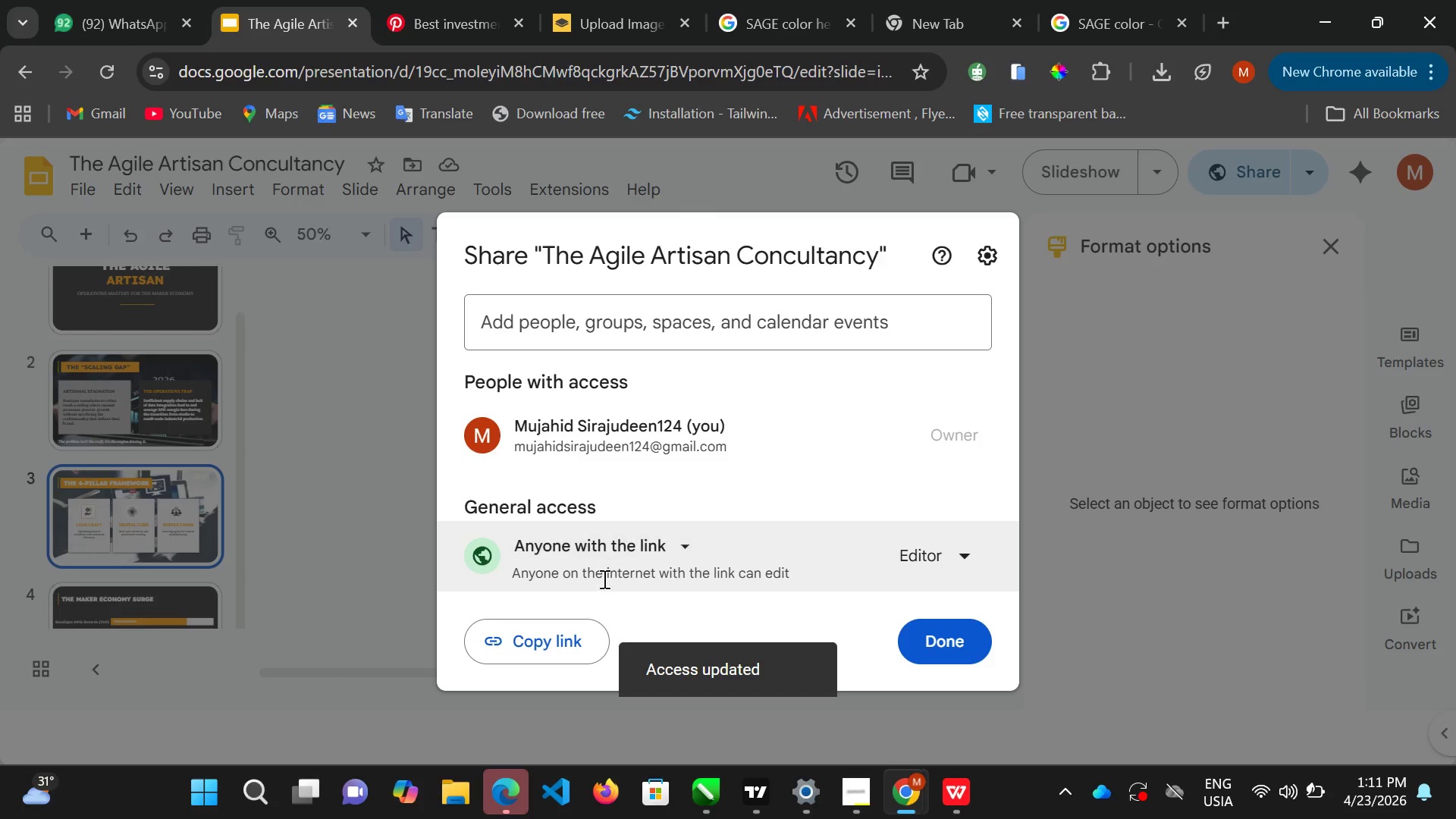 
left_click([562, 635])
 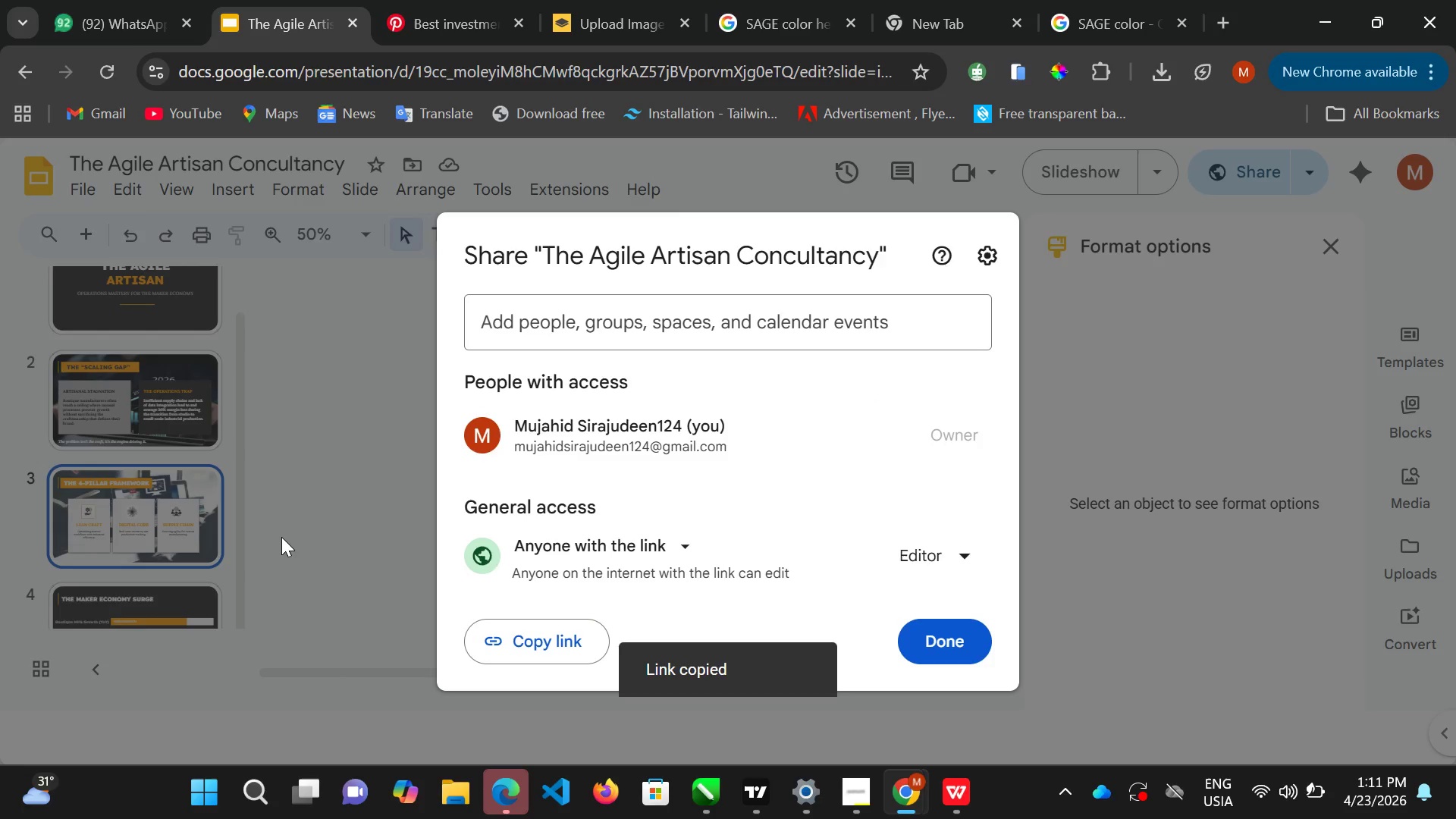 
left_click([281, 536])
 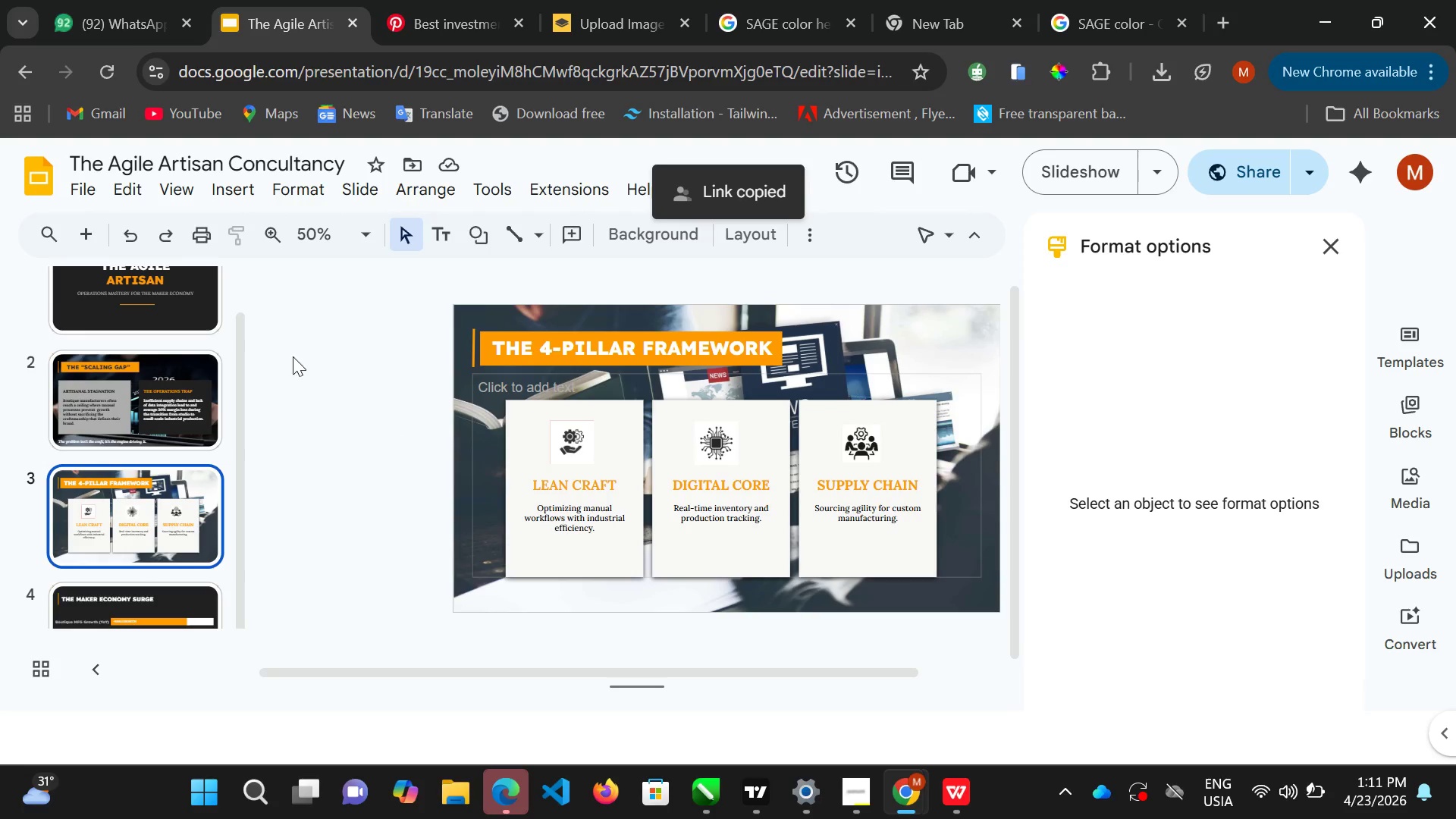 
left_click([153, 299])
 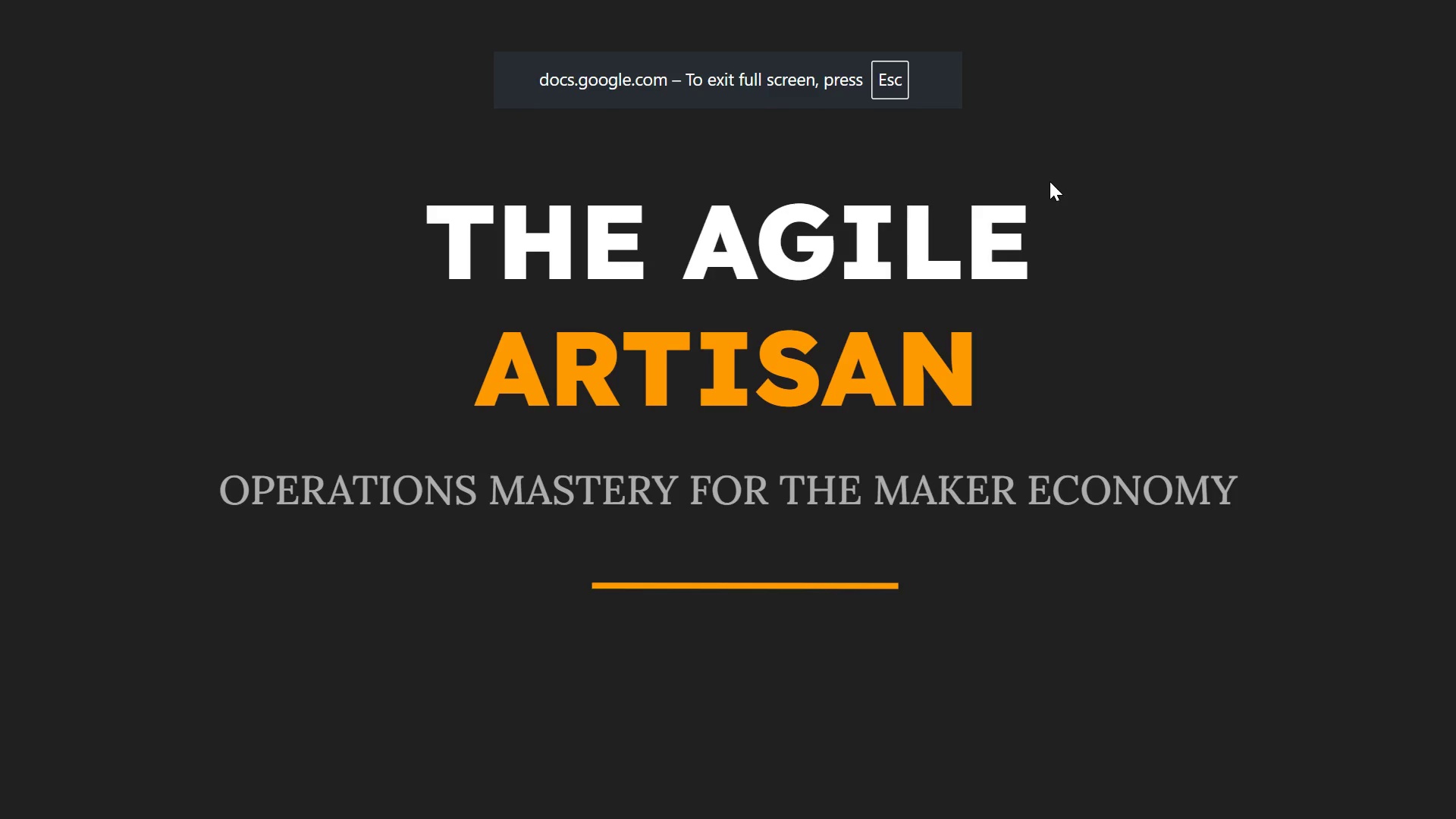 
wait(5.56)
 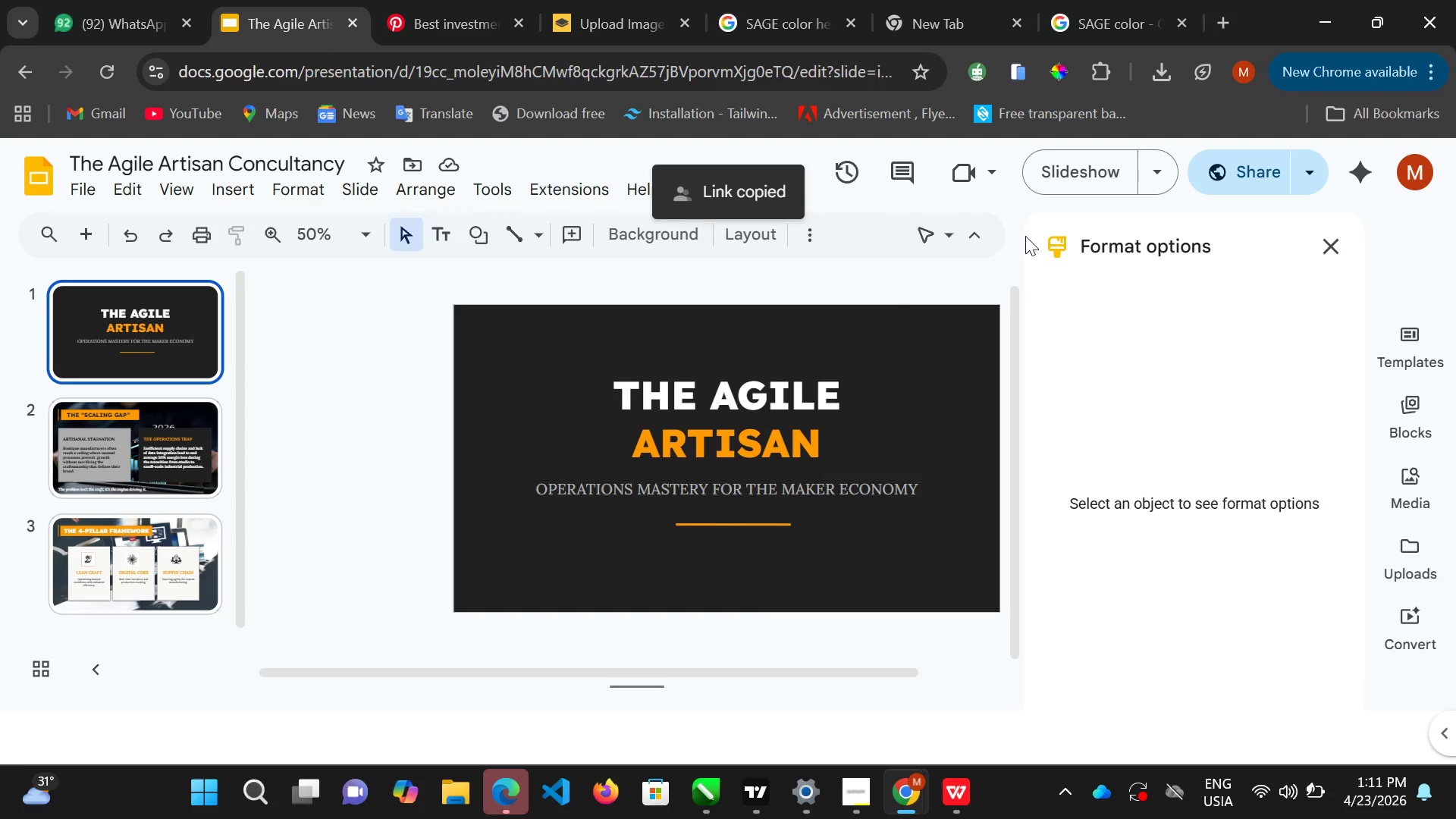 
key(ArrowRight)
 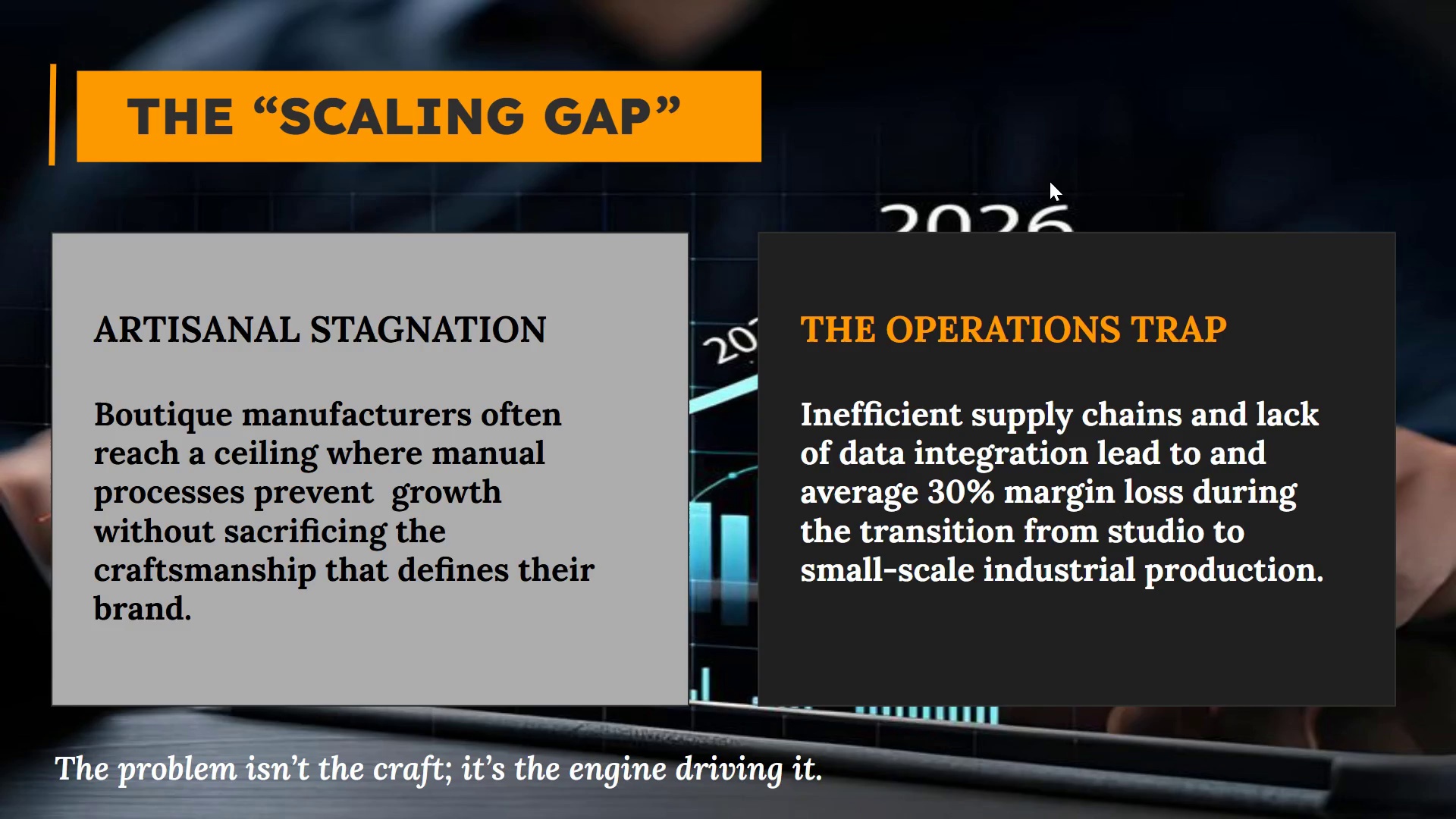 
wait(7.58)
 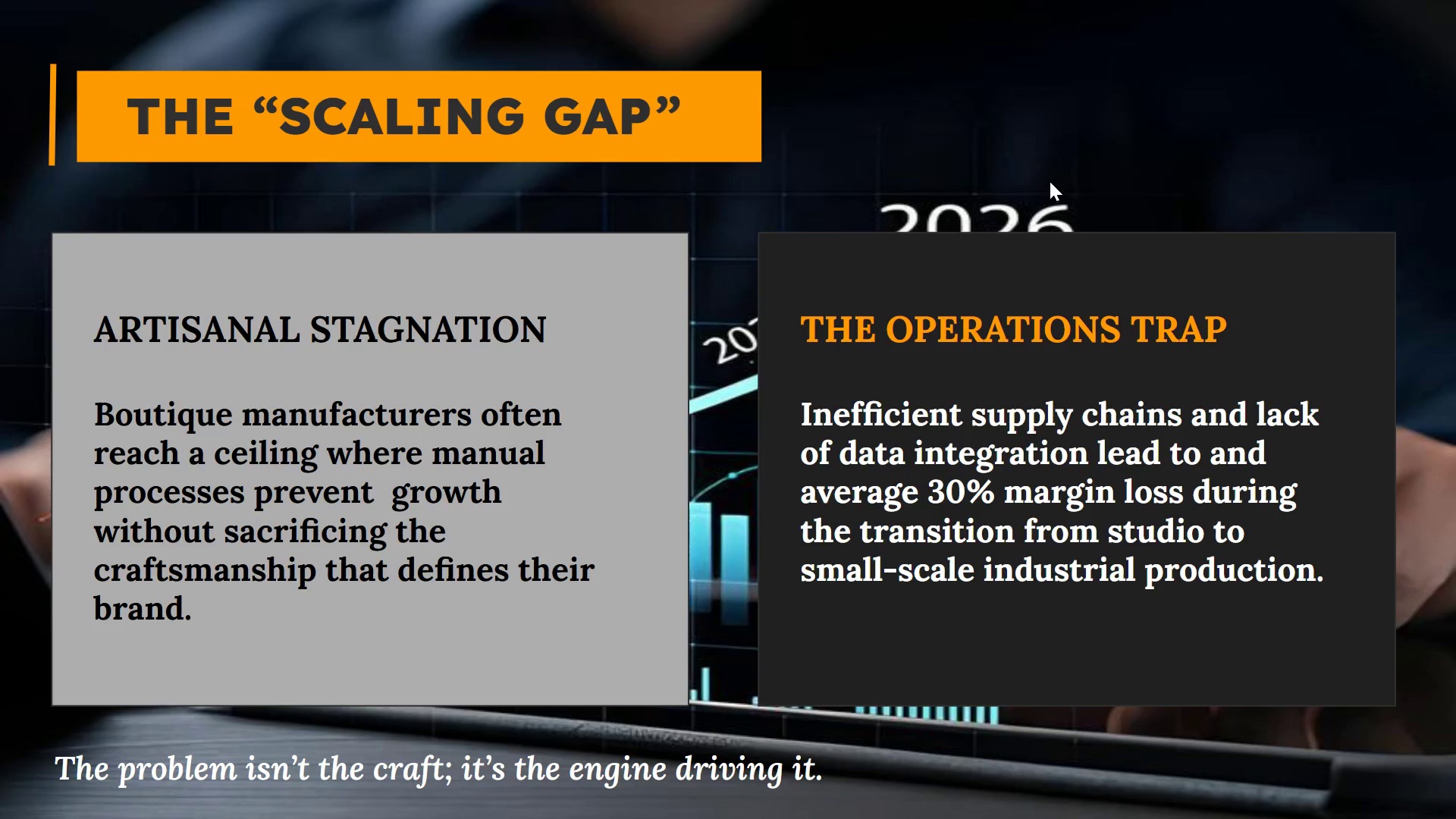 
key(ArrowRight)
 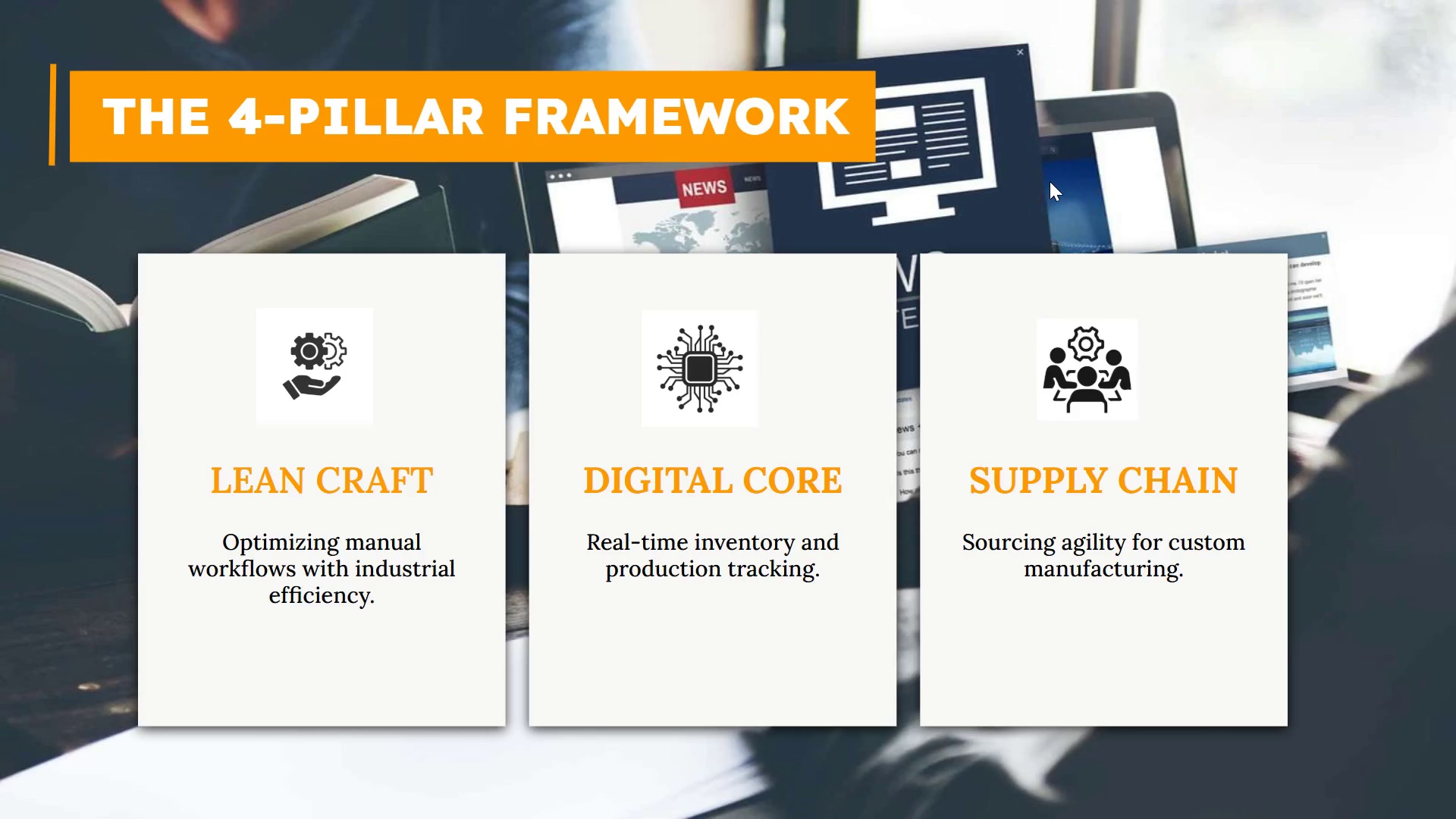 
key(ArrowRight)
 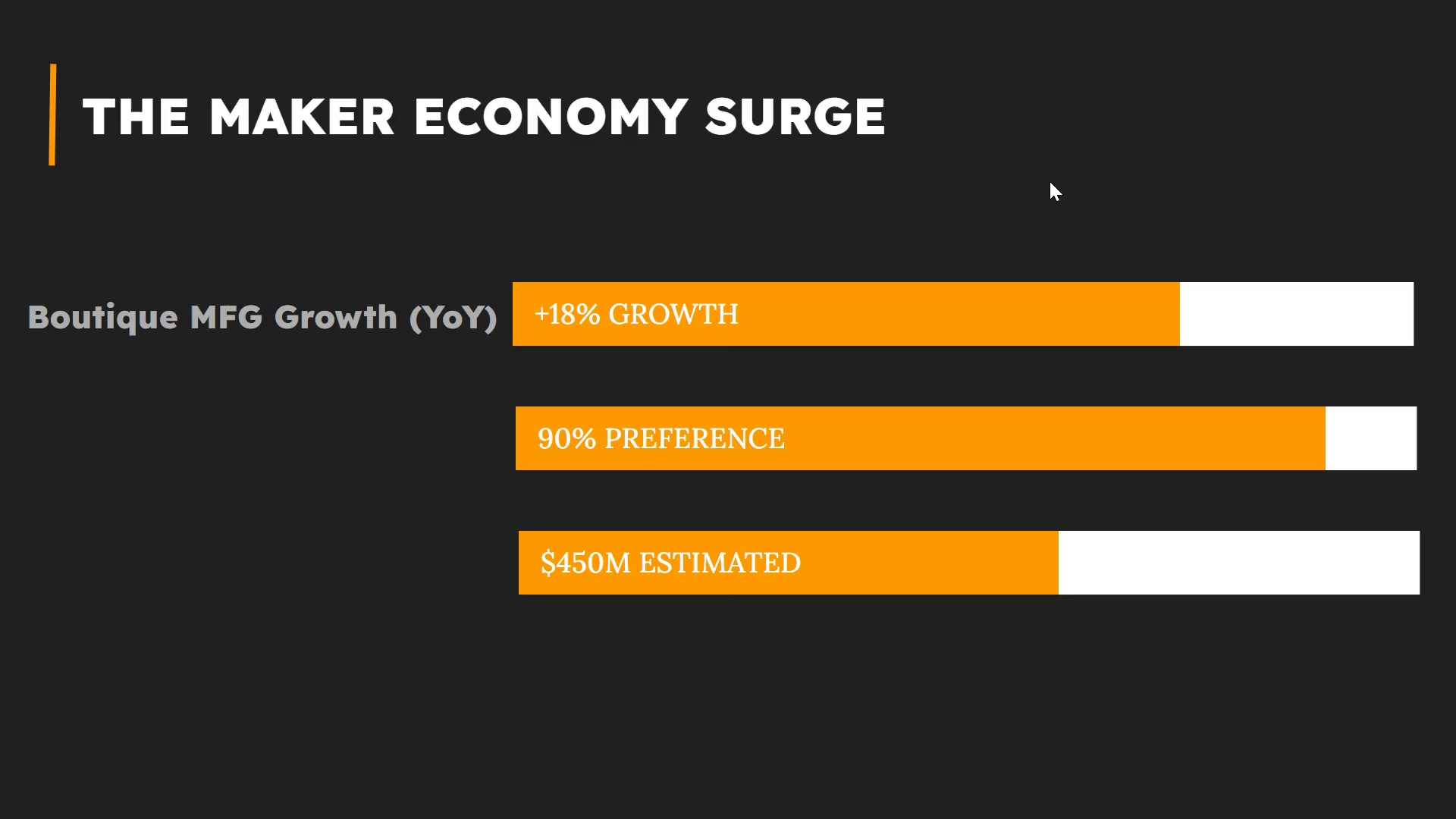 
key(ArrowRight)
 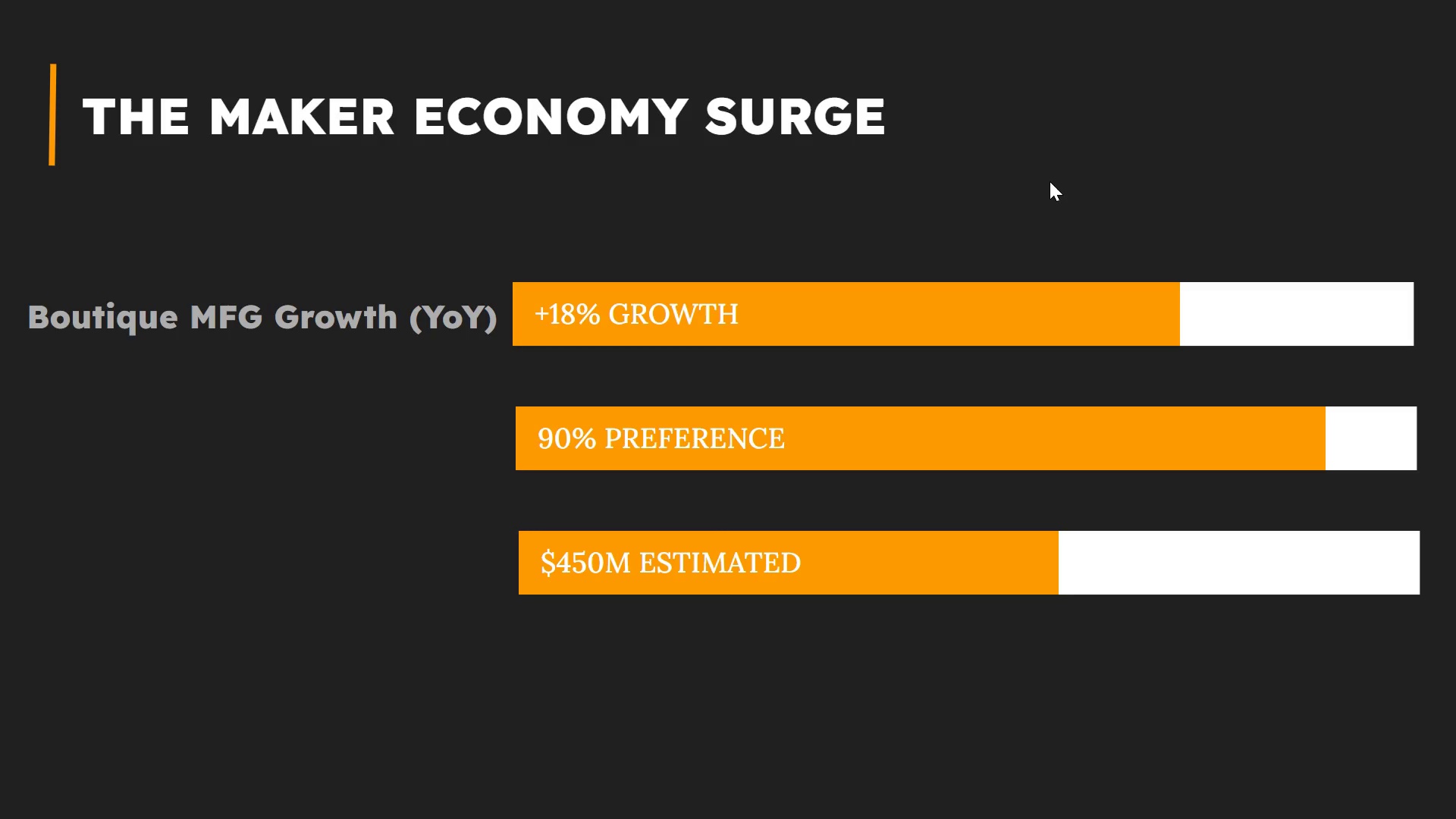 
key(Escape)
 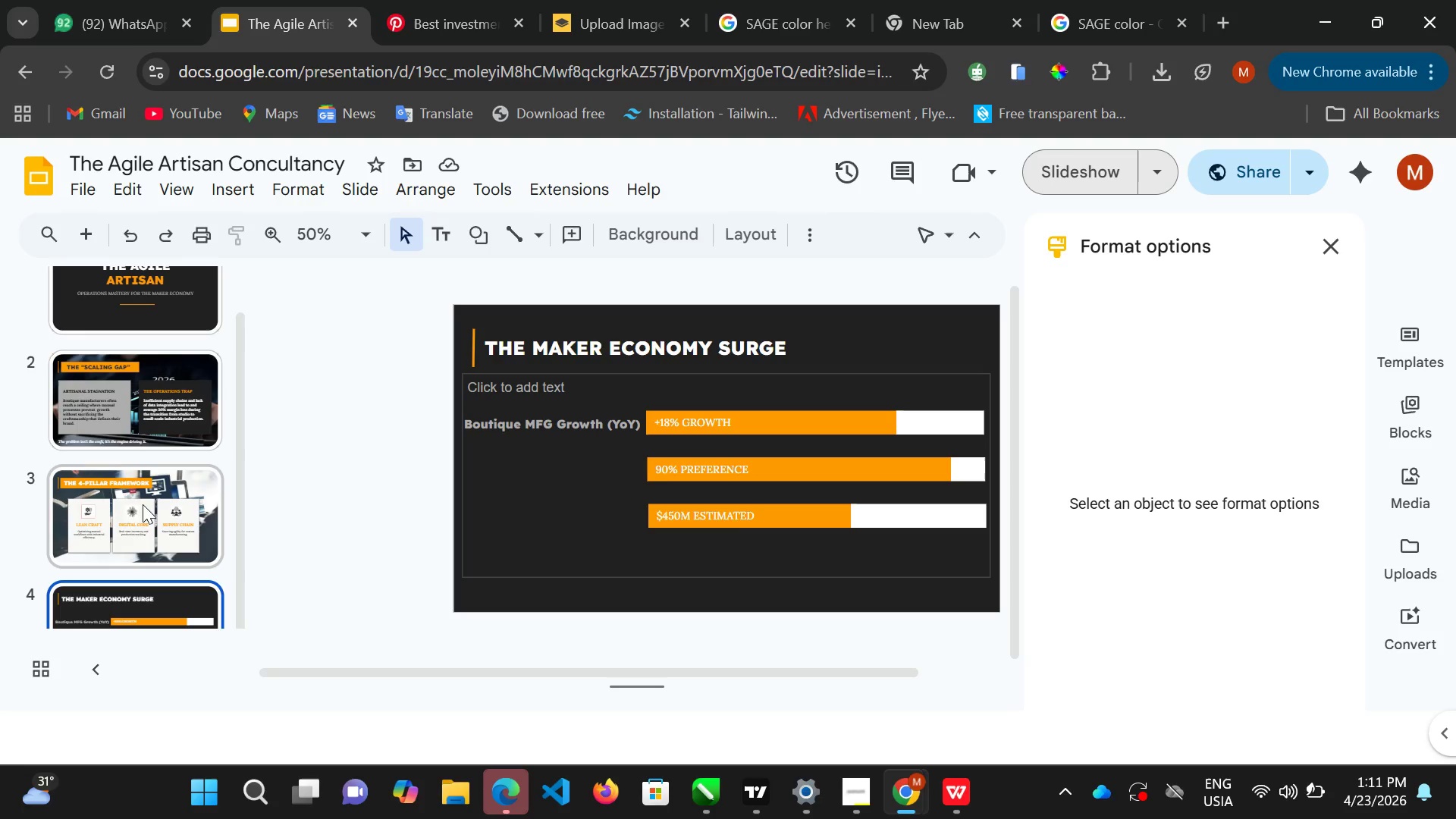 
left_click([126, 513])
 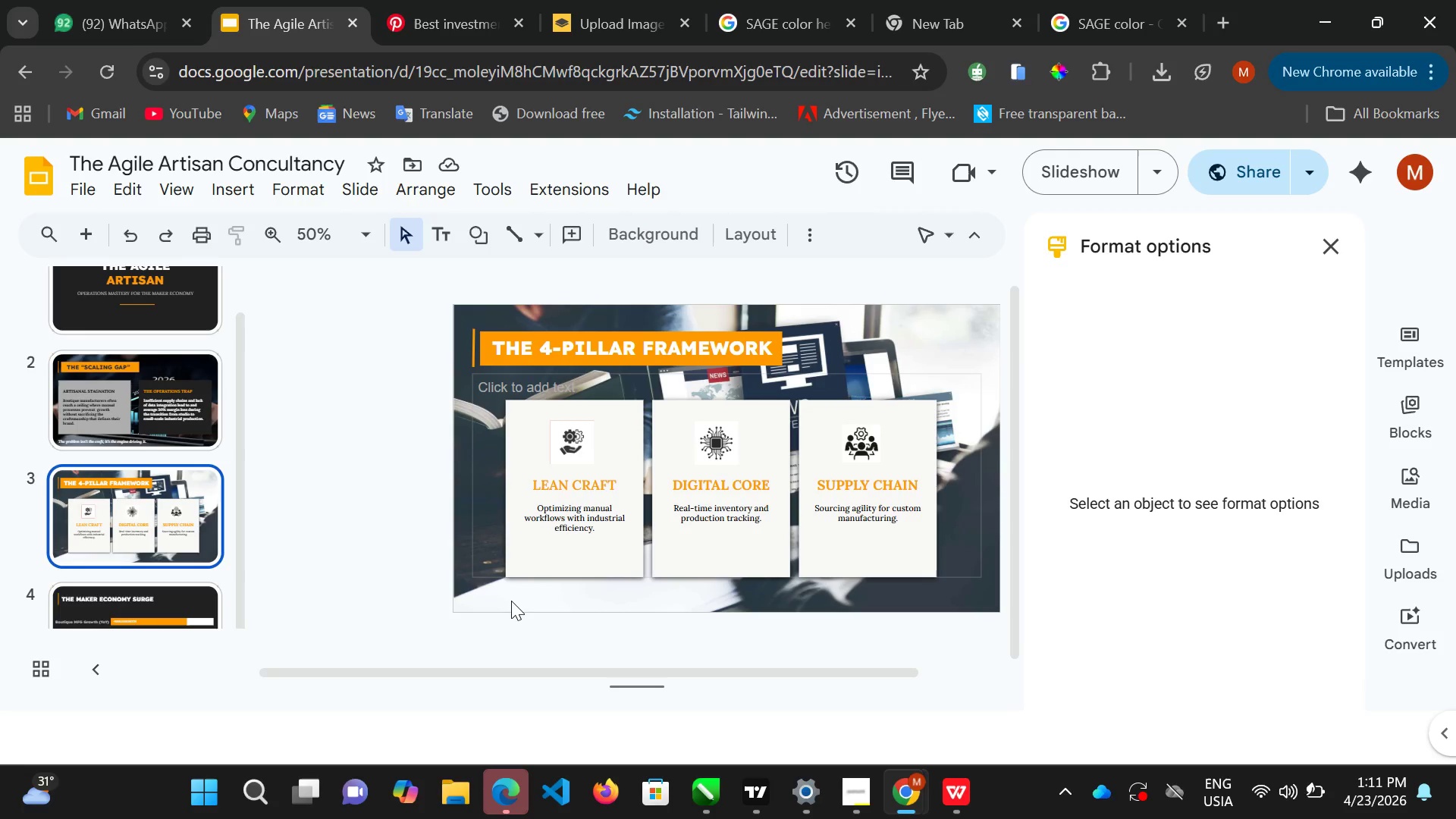 
double_click([507, 600])
 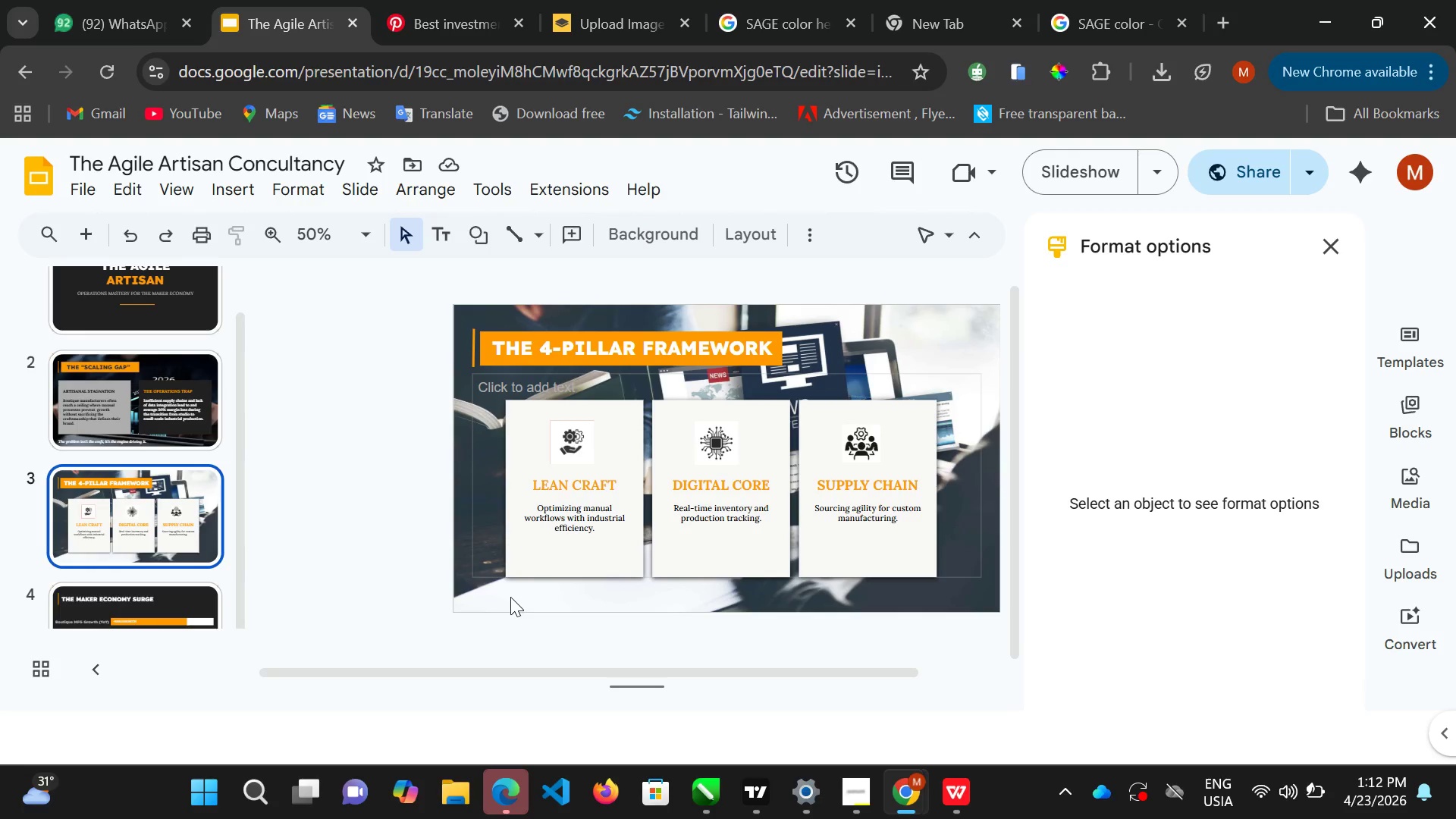 
left_click([510, 597])
 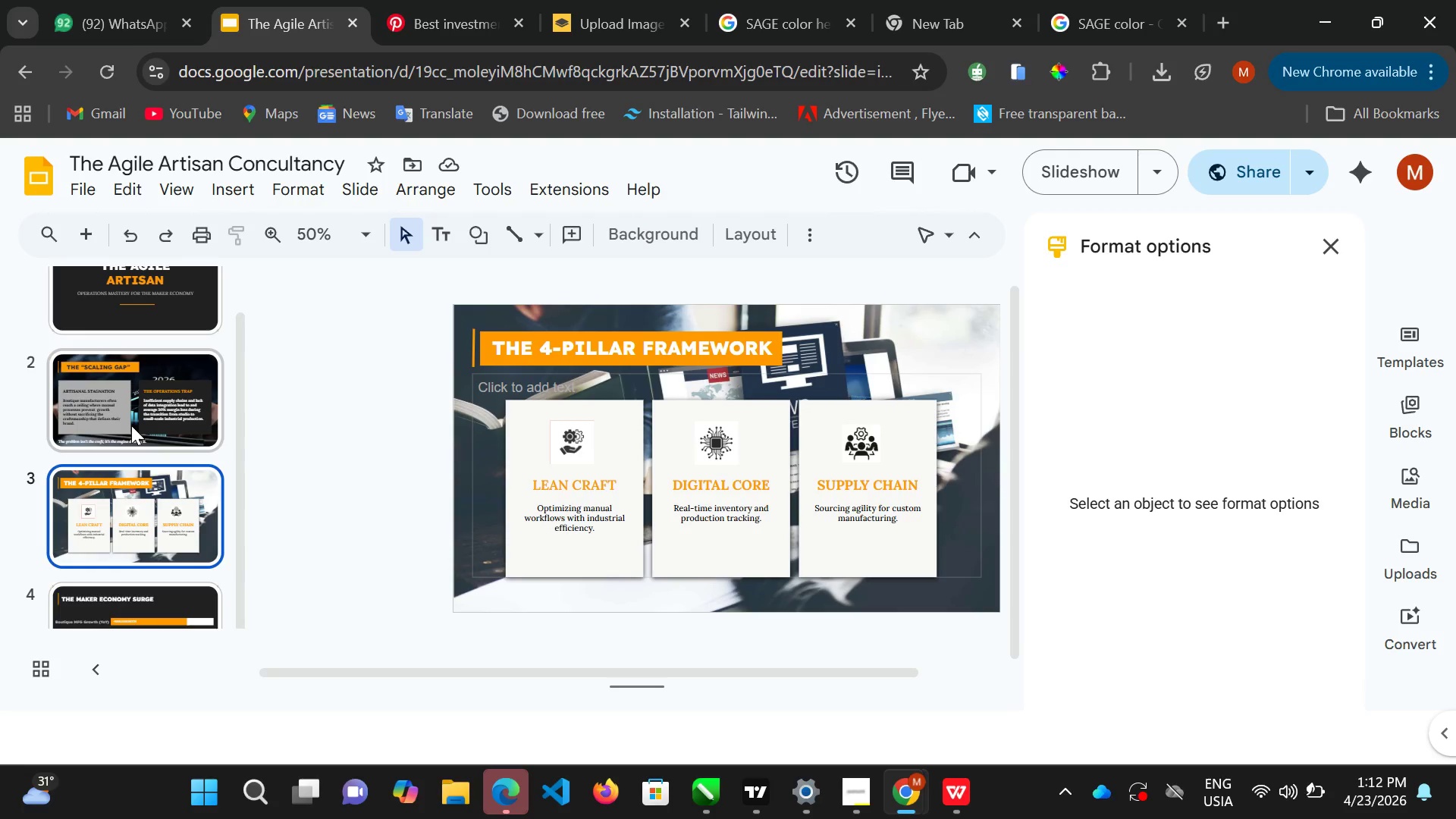 
left_click([130, 425])
 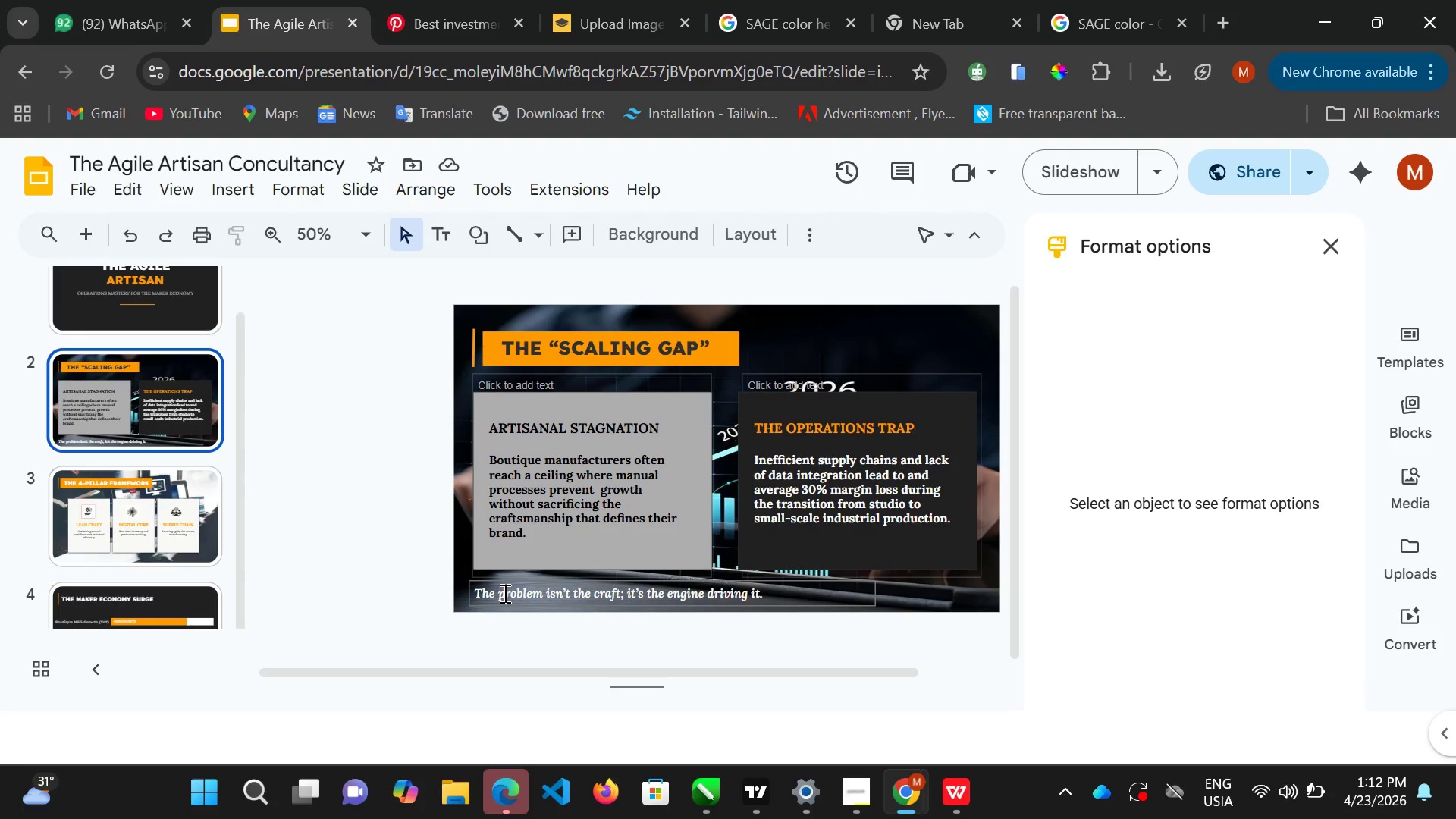 
left_click([504, 593])
 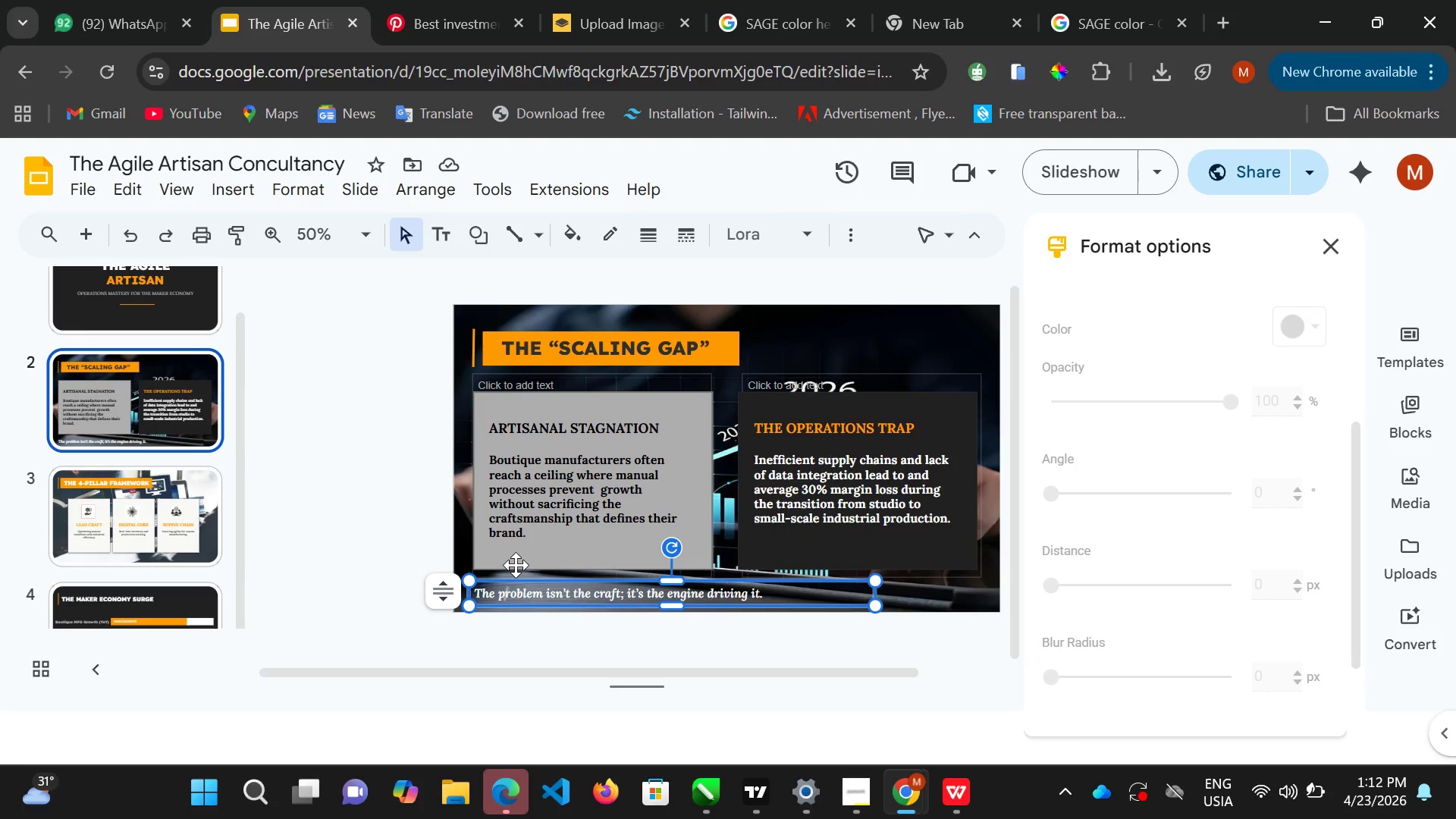 
key(Control+A)
 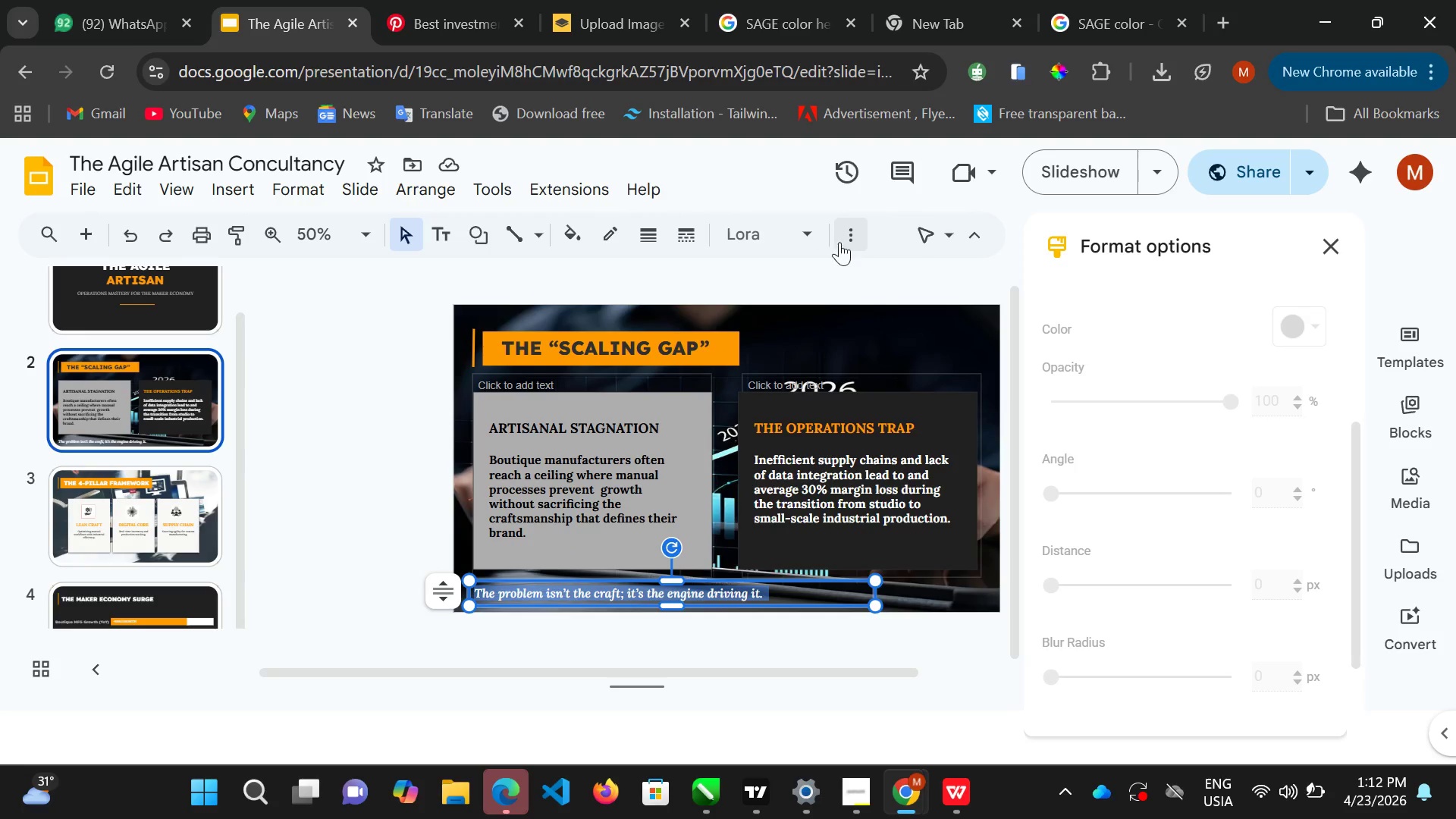 